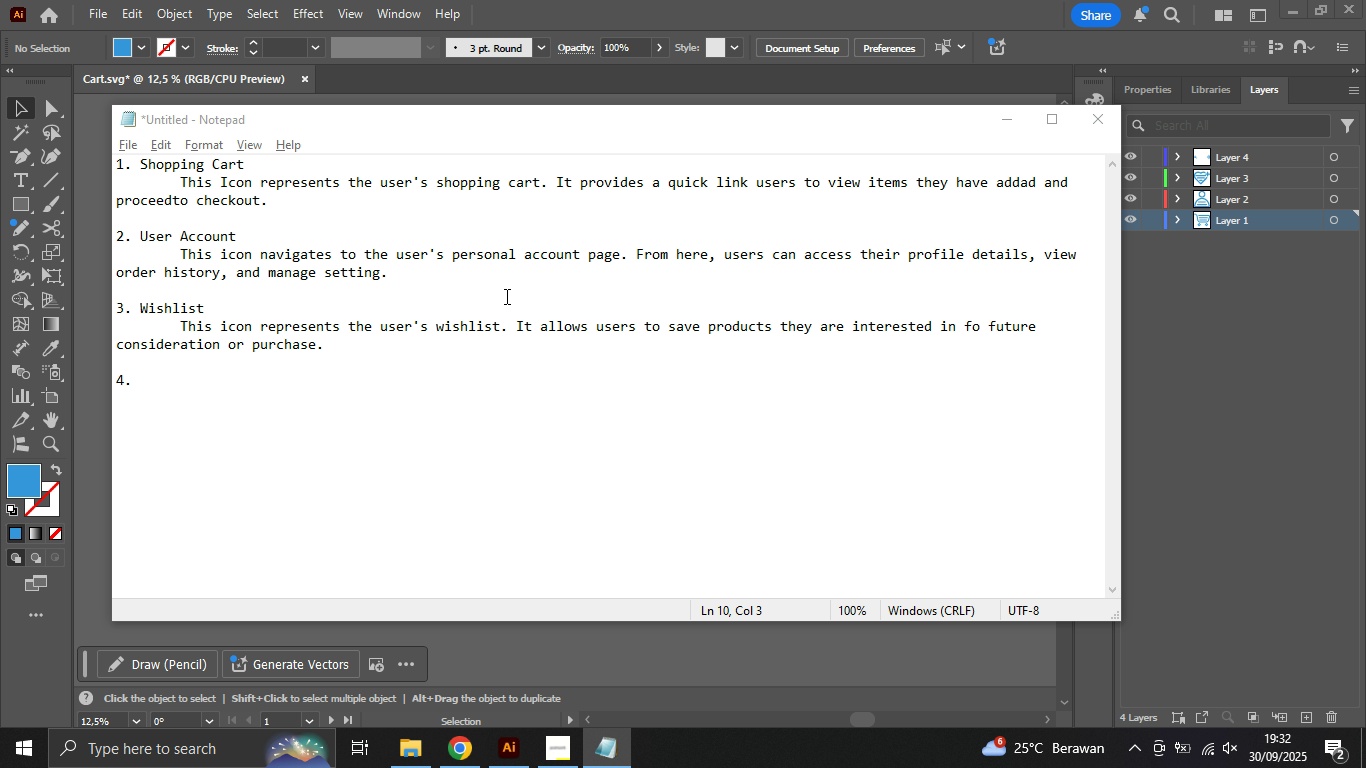 
key(Alt+Tab)
 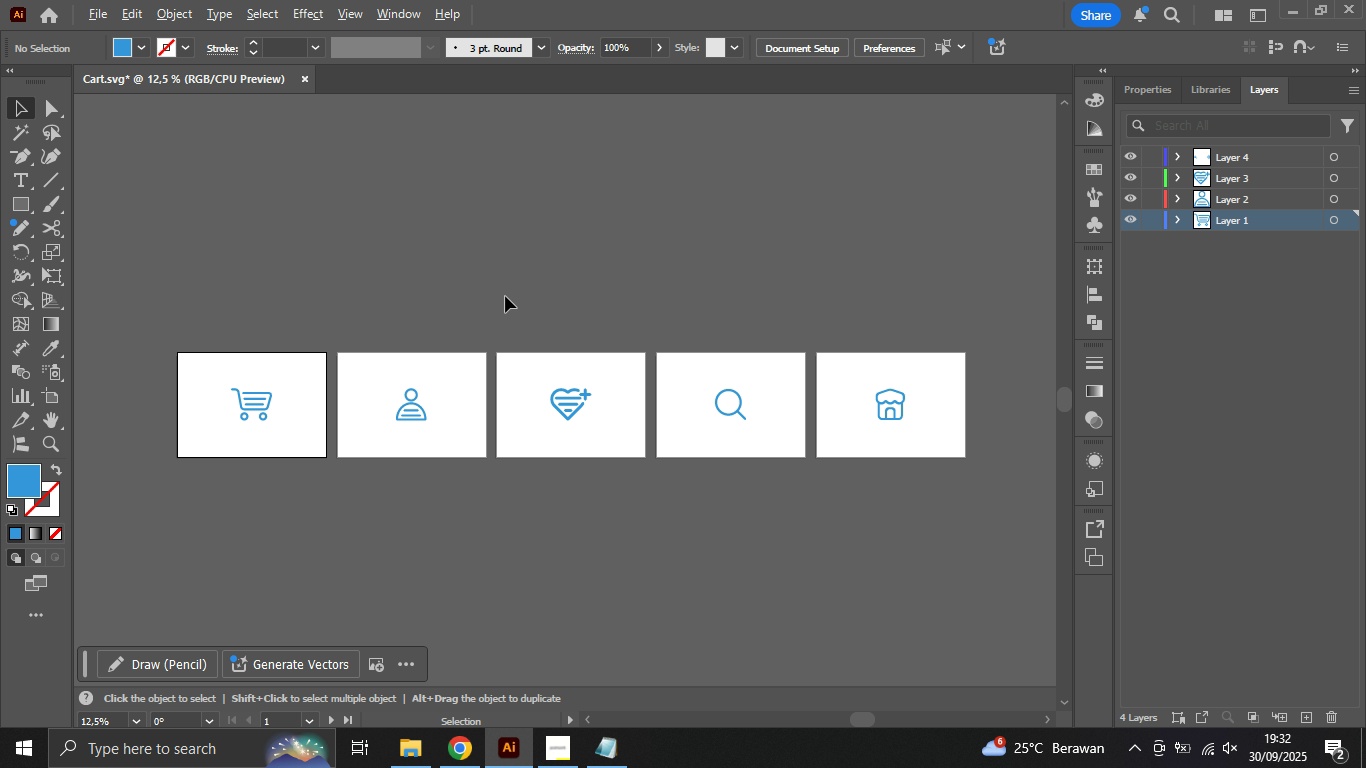 
key(Alt+AltLeft)
 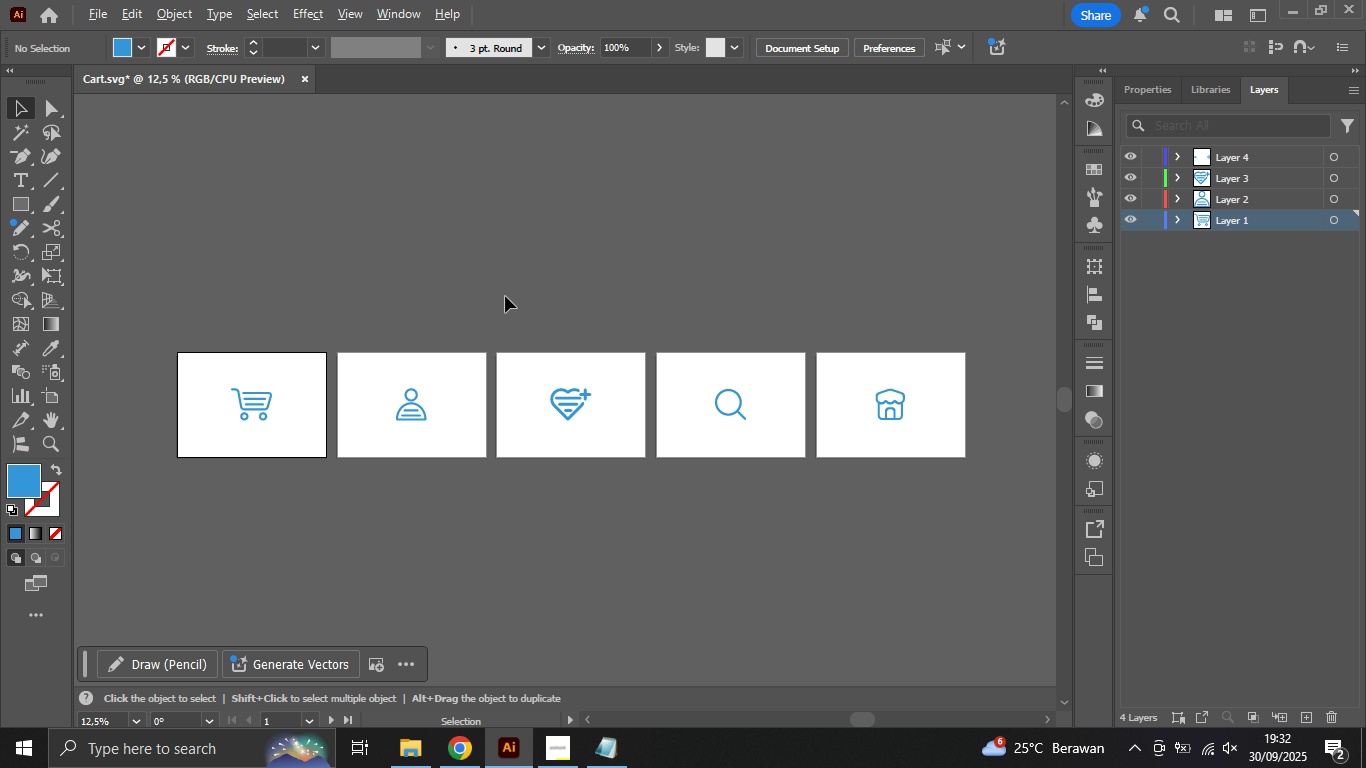 
key(Tab)
type(Search )
key(Backspace)
 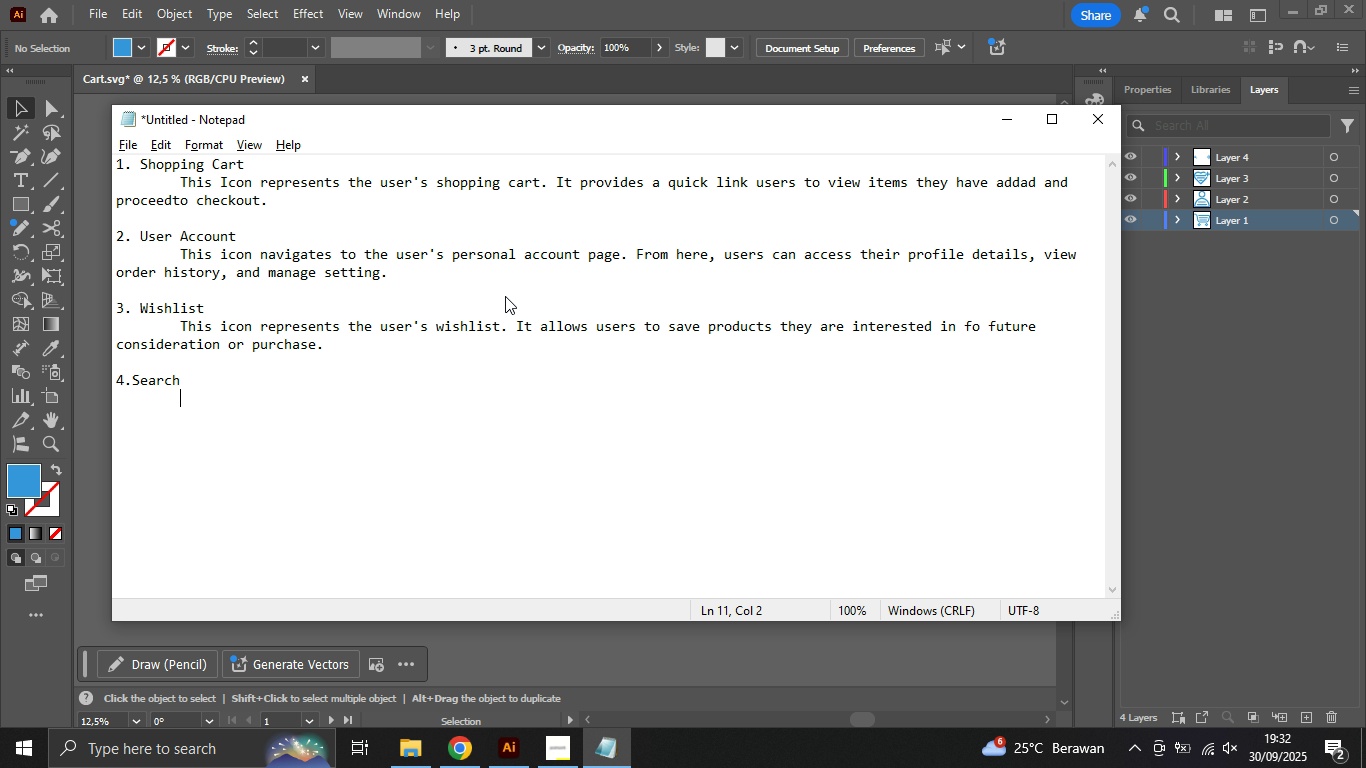 
 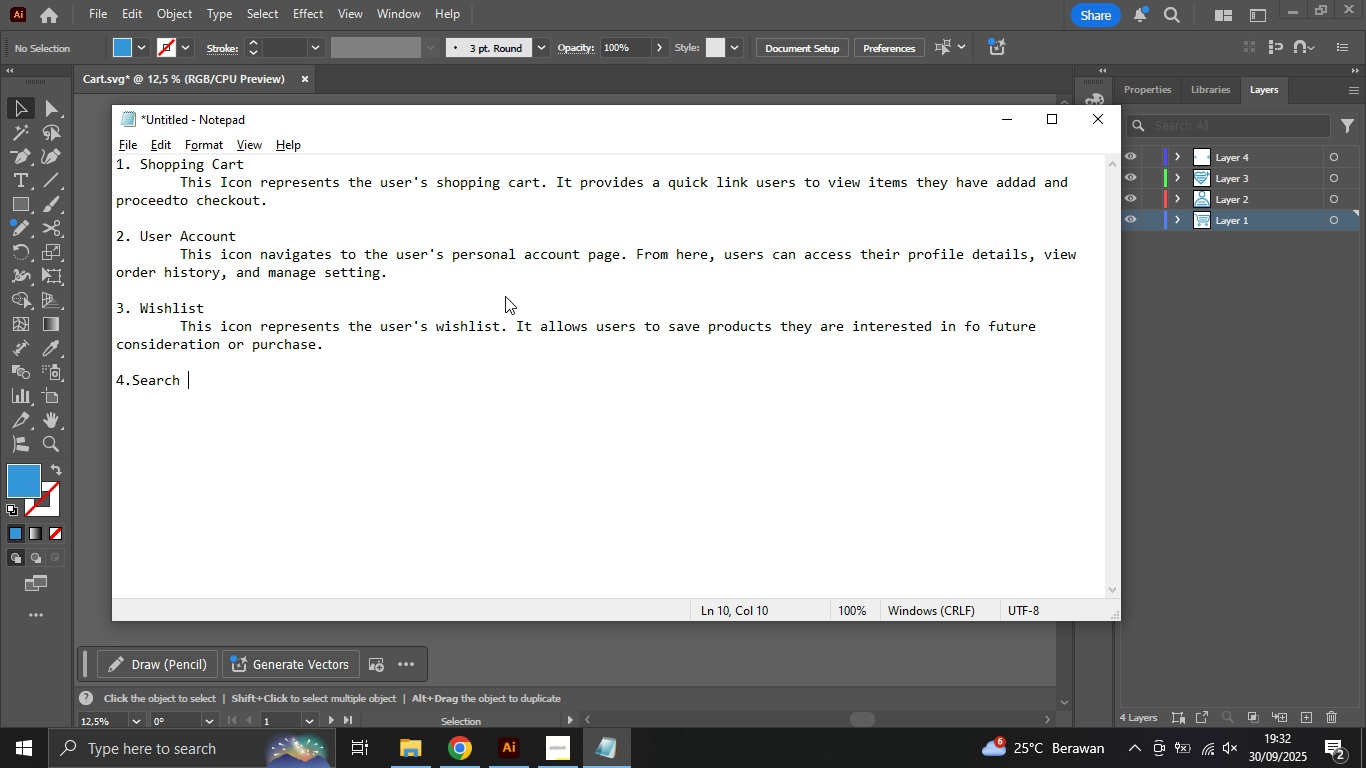 
key(Enter)
 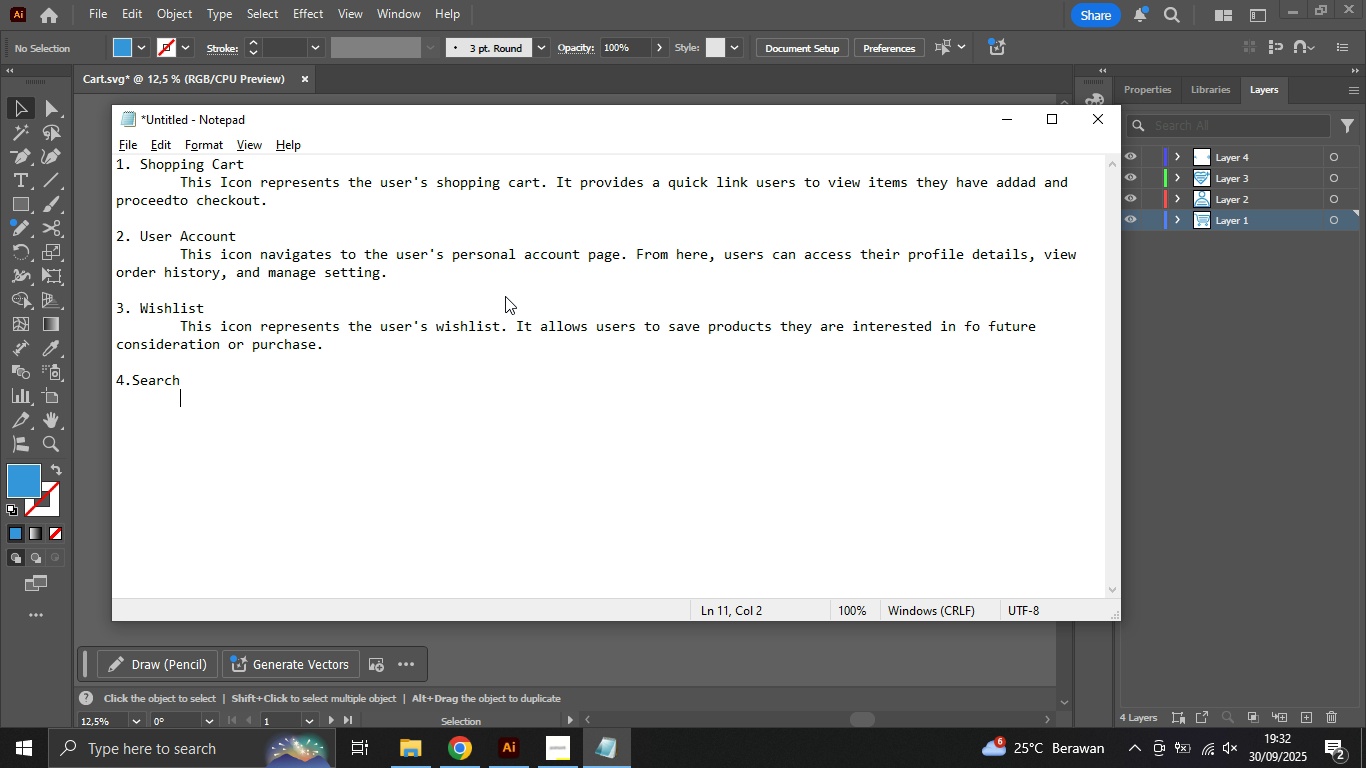 
key(Tab)
type(This icon activaet)
key(Backspace)
type(te)
key(Backspace)
key(Backspace)
key(Backspace)
type(tes the search functionality )
key(Backspace)
type(. i)
key(Backspace)
type(It enables users to easly fins)
key(Backspace)
type(d specific product )
key(Backspace)
type(s or browse category across the platform )
key(Backspace)
type(.)
 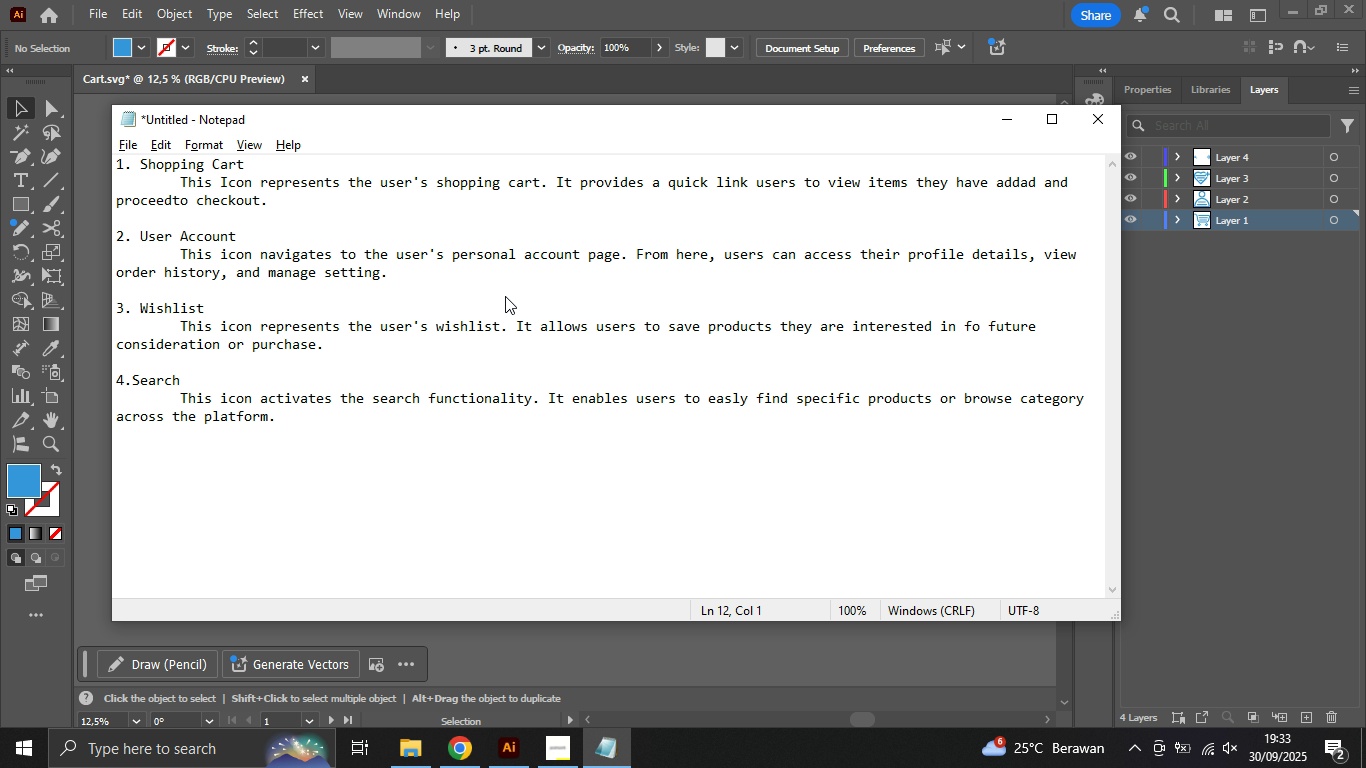 
 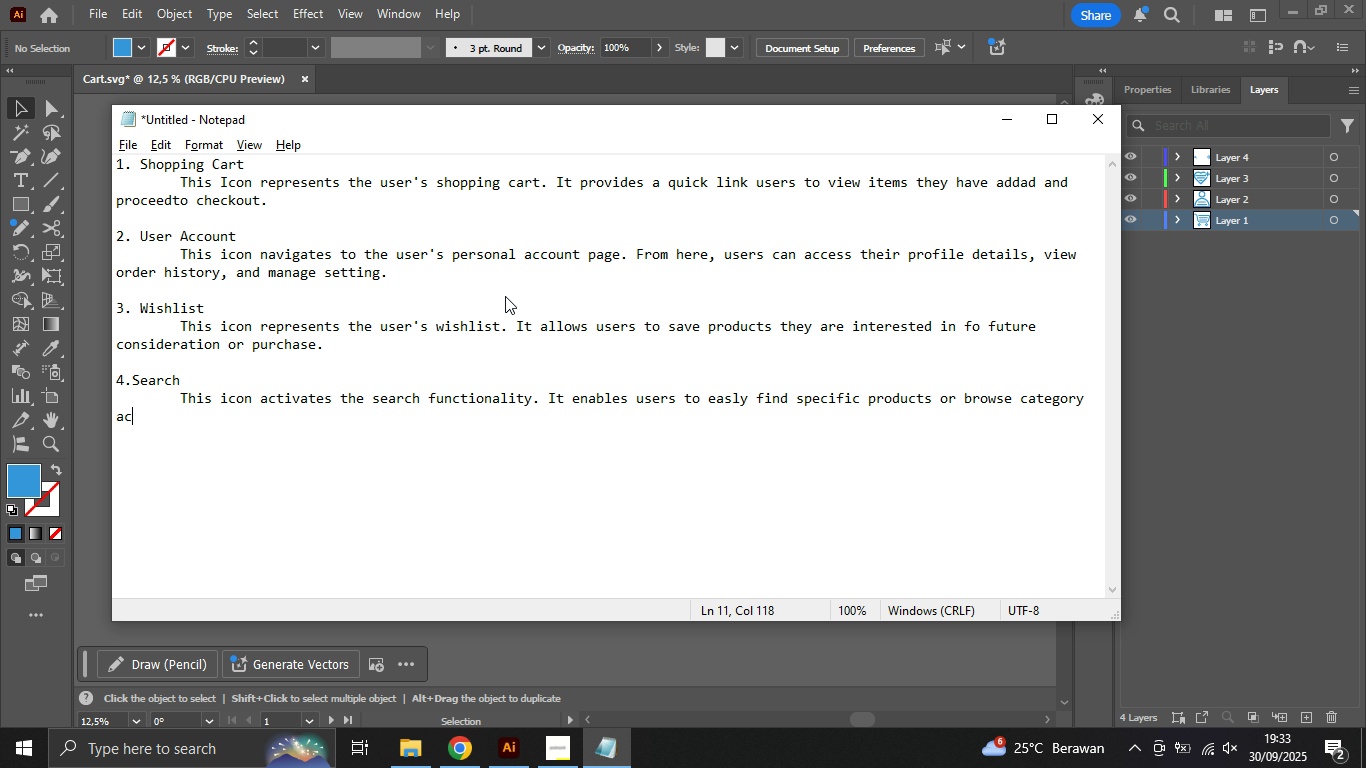 
key(Enter)
 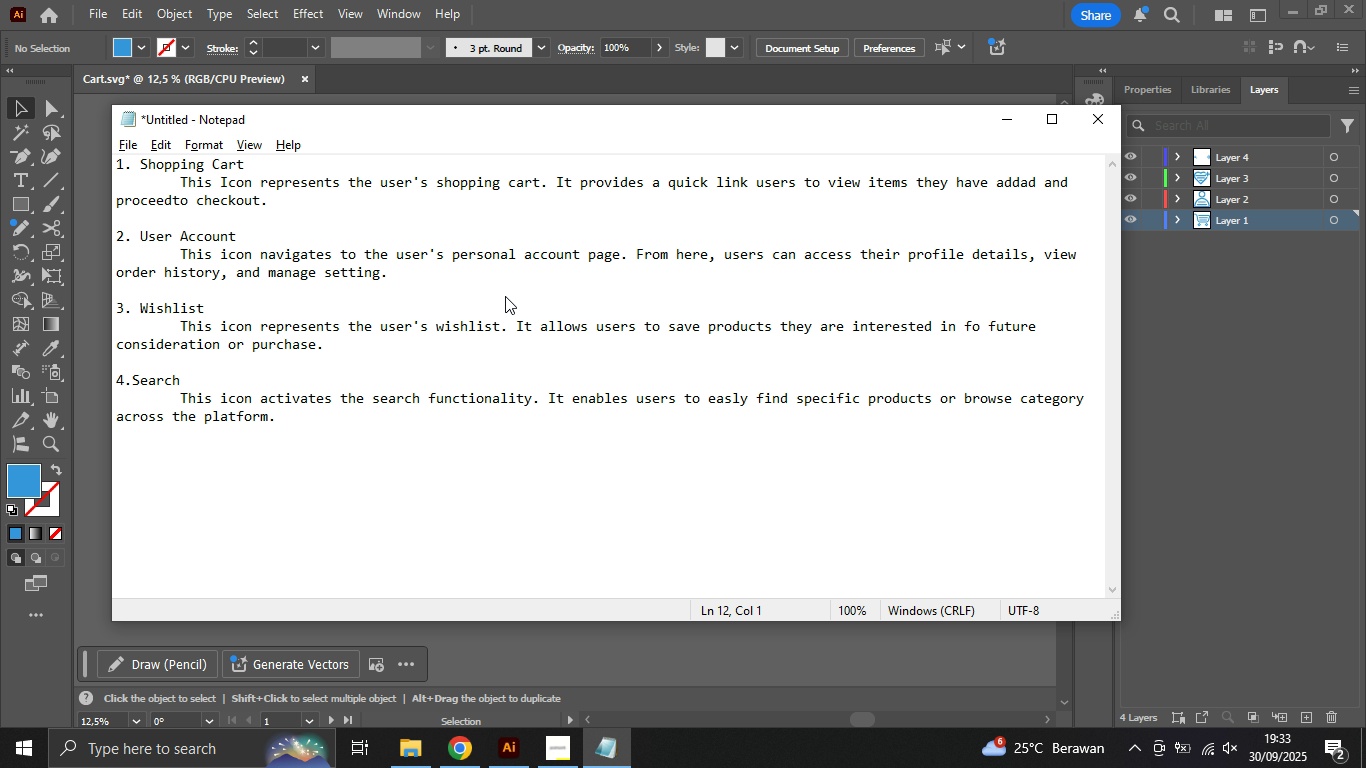 
key(Enter)
 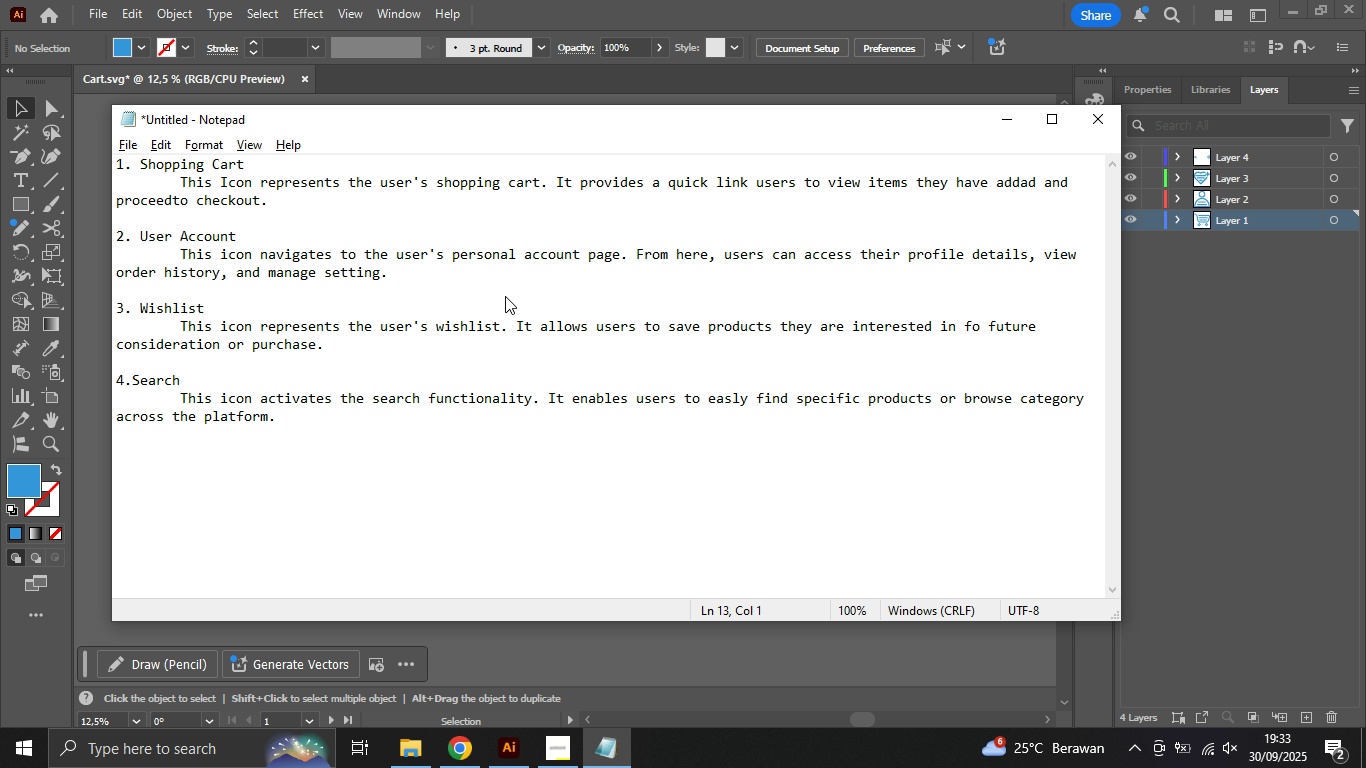 
key(5)
 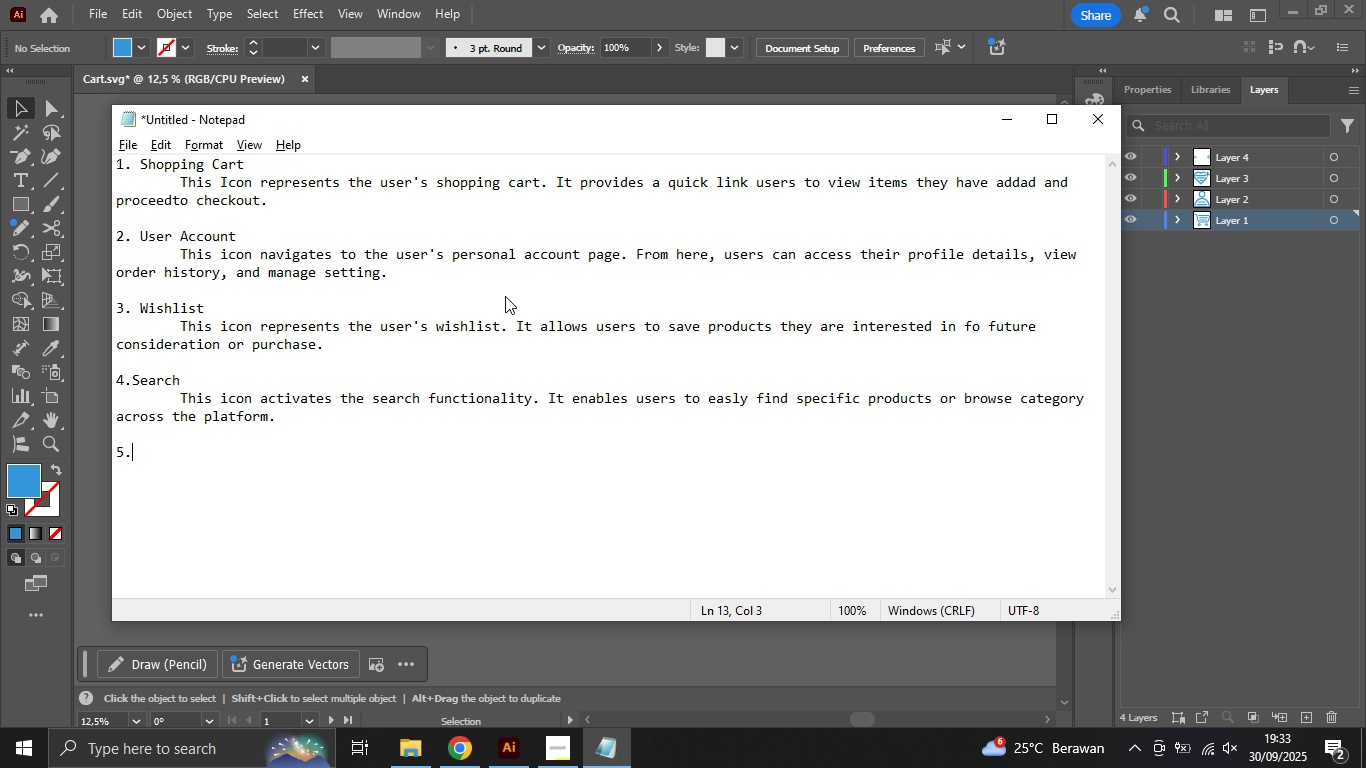 
key(Period)
 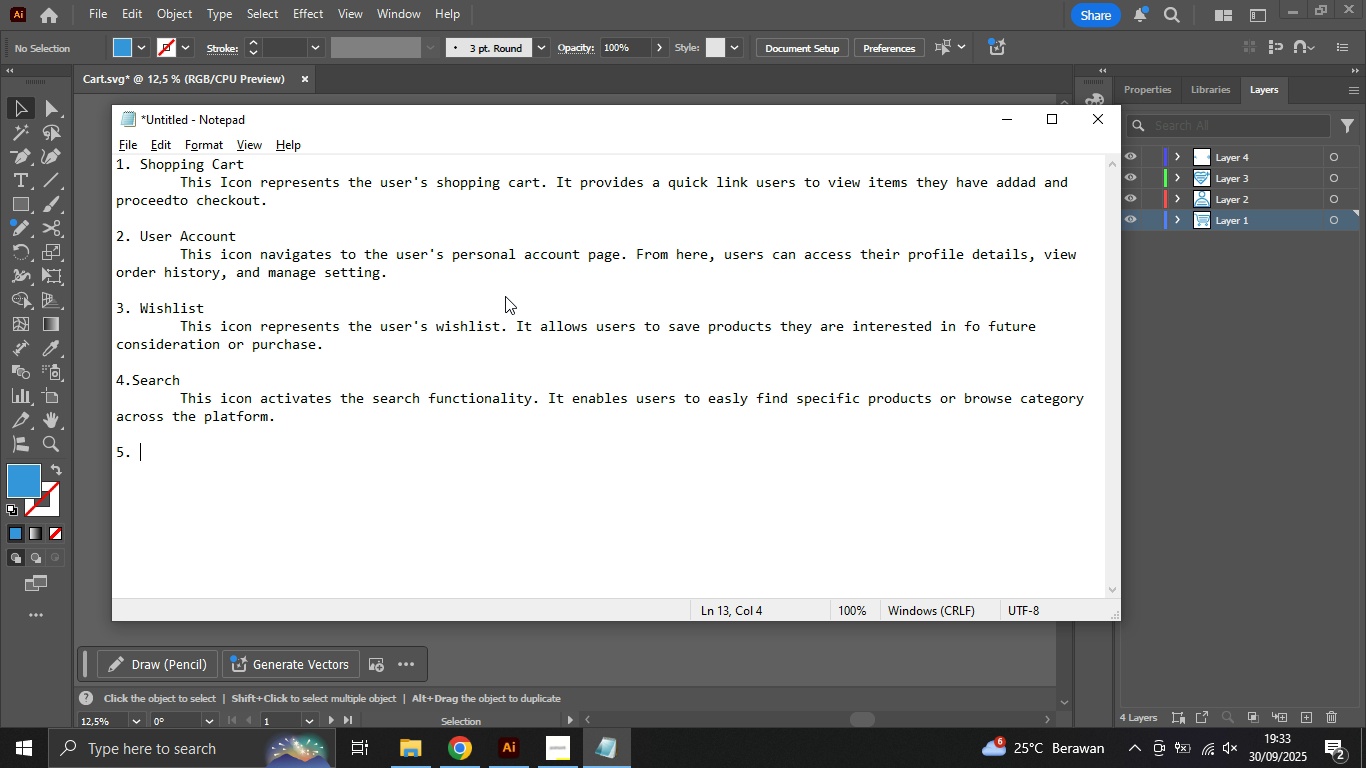 
key(Space)
 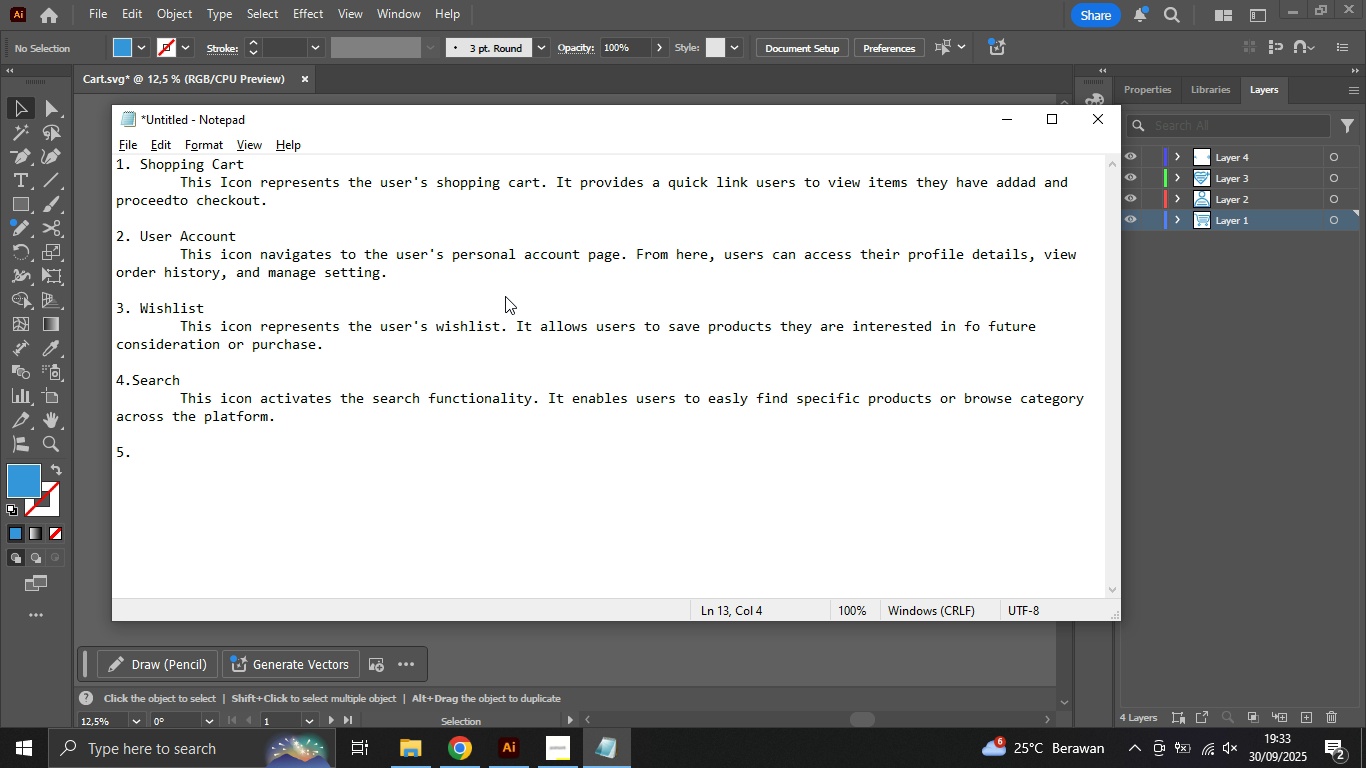 
key(Alt+AltLeft)
 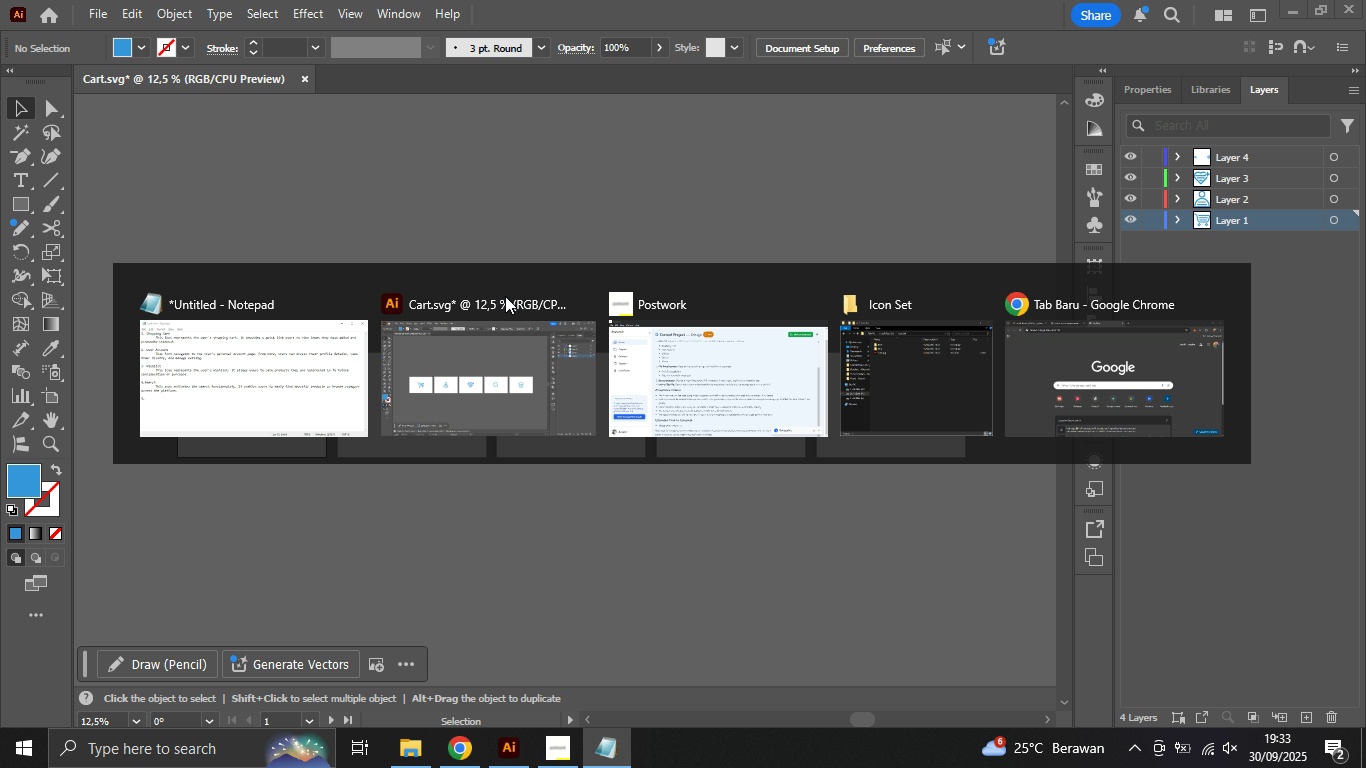 
key(Alt+Tab)
 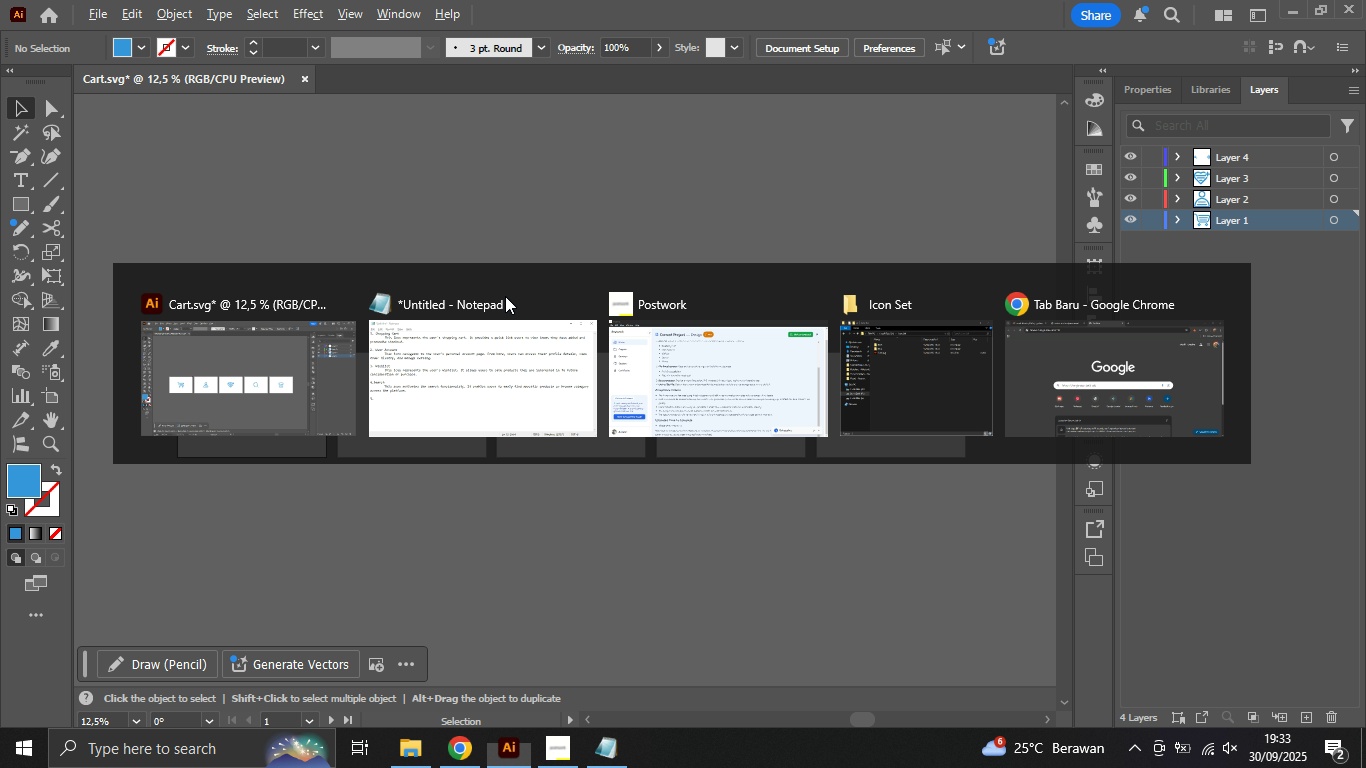 
key(Alt+AltLeft)
 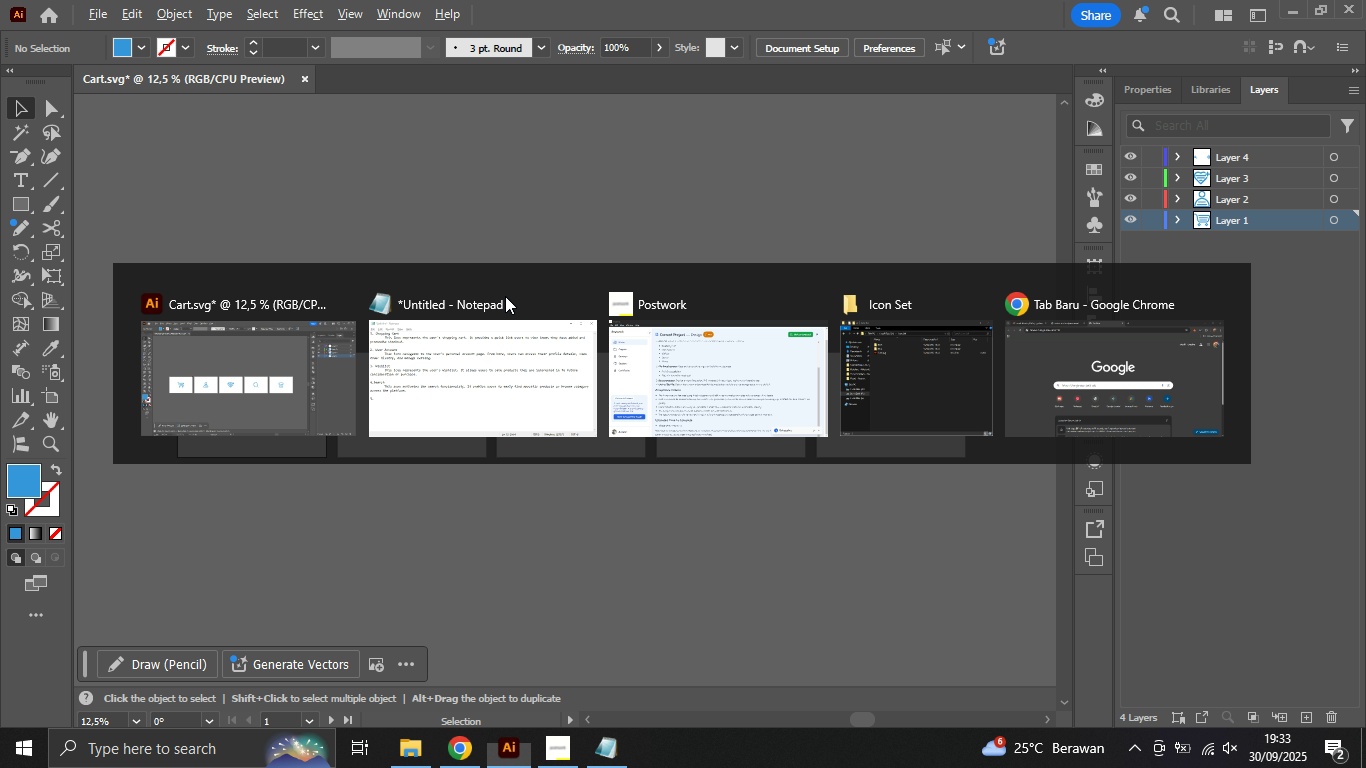 
key(Tab)
type(Home )
key(Backspace)
 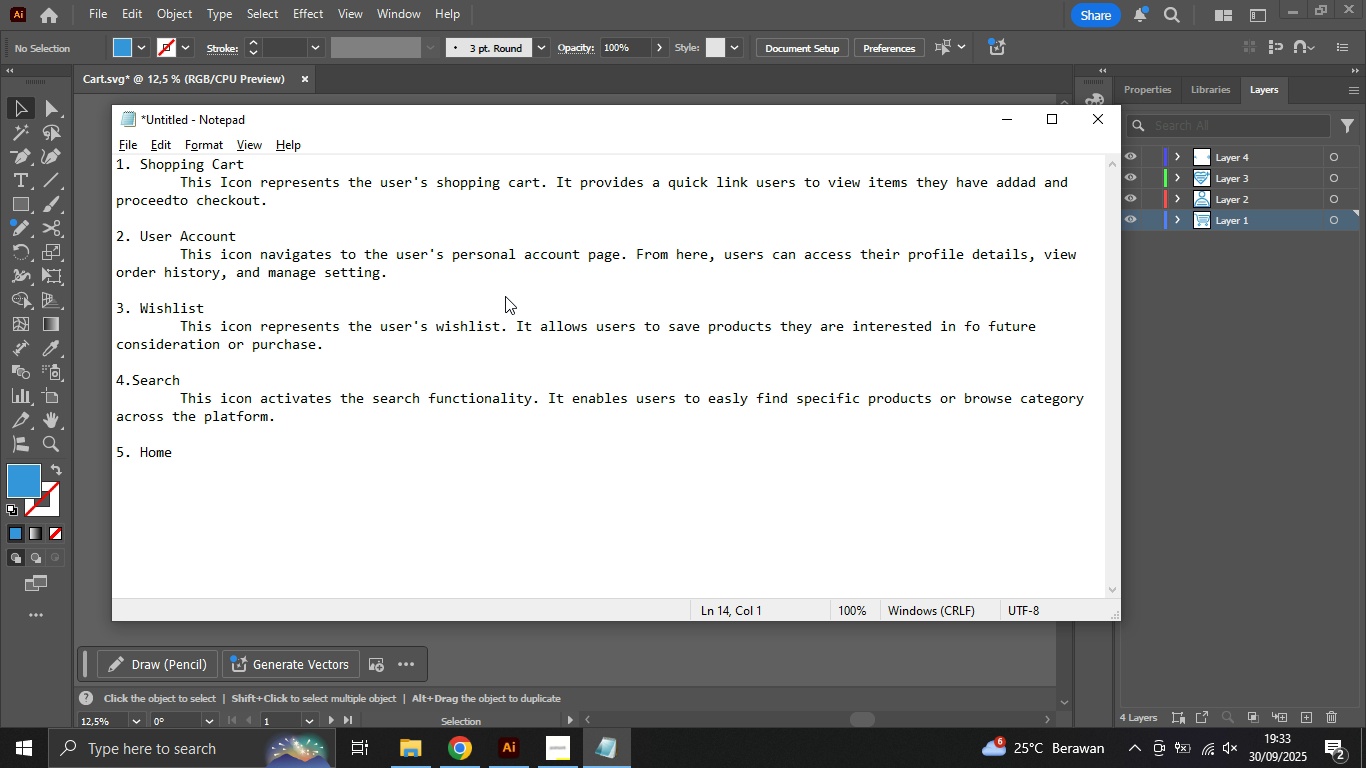 
 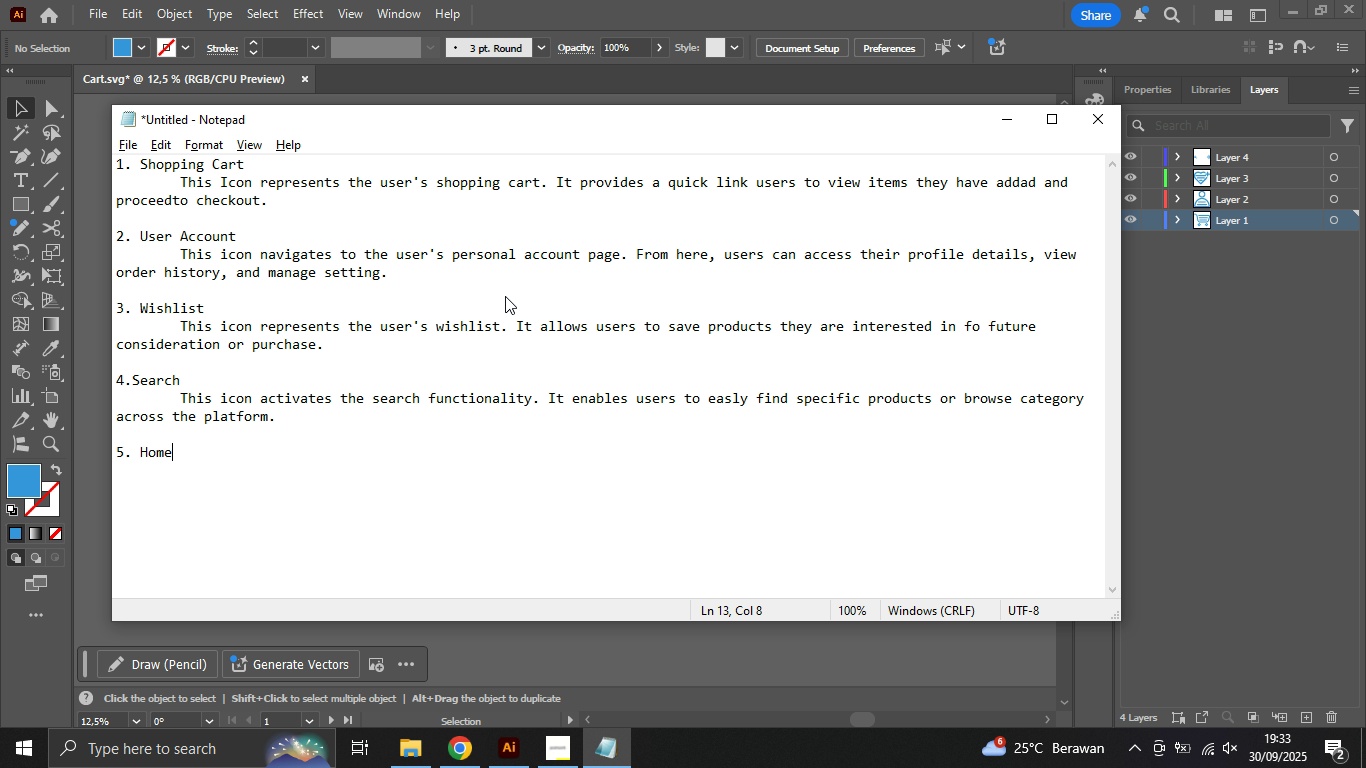 
key(Enter)
 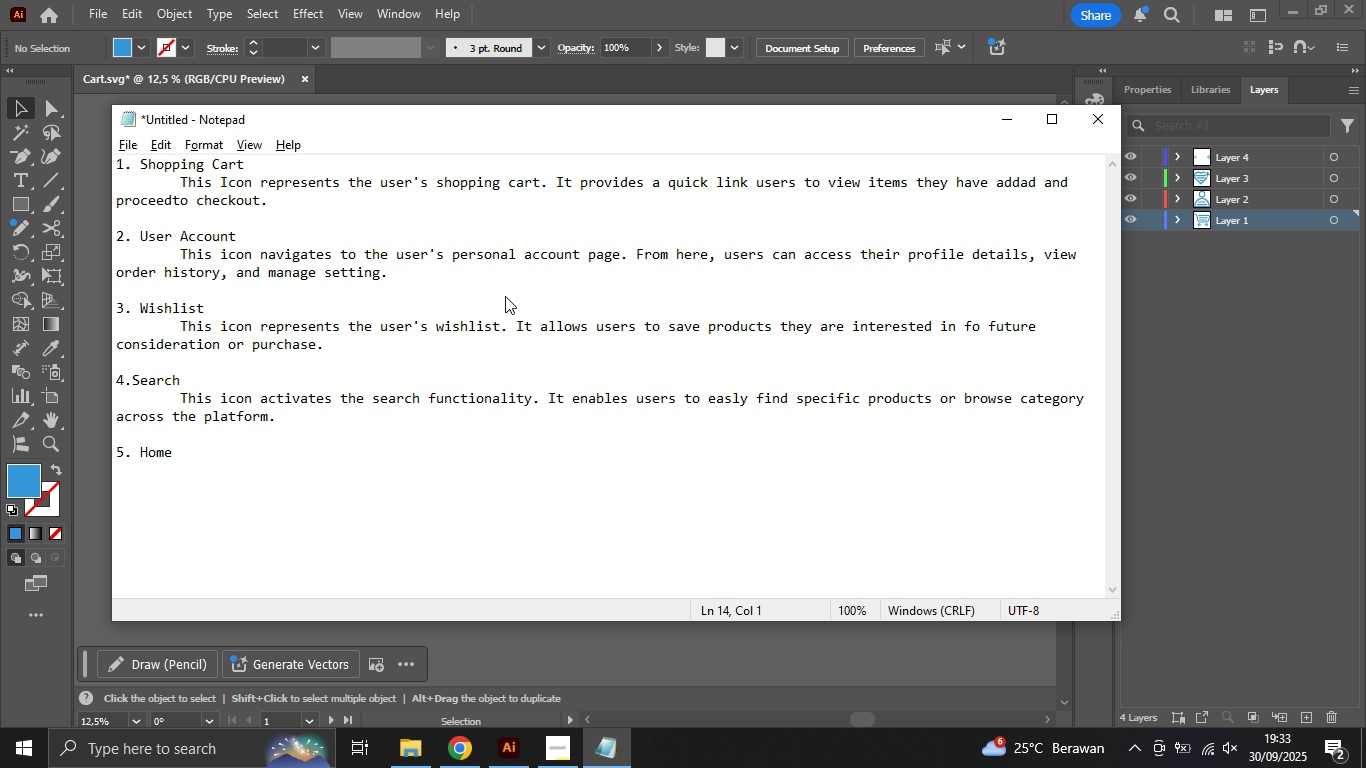 
key(Tab)
 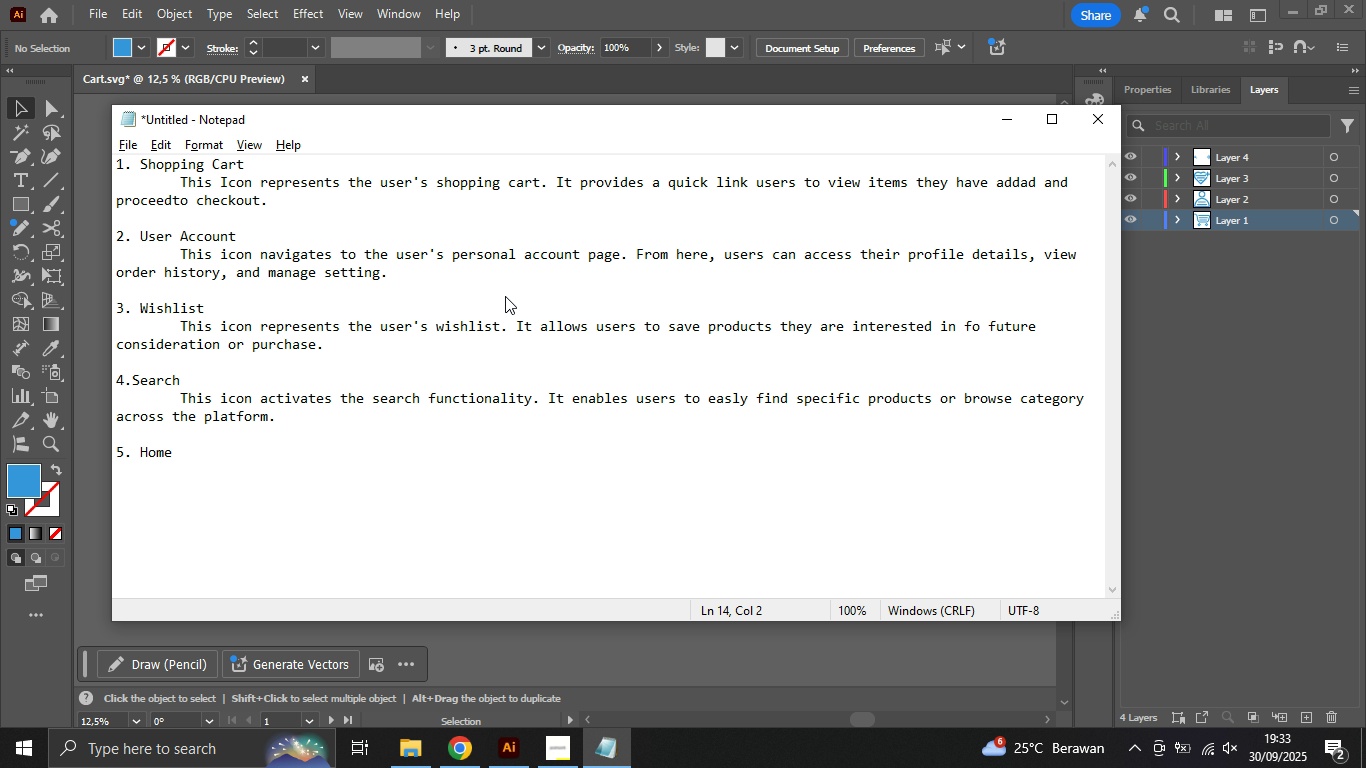 
type(This icon server)
key(Backspace)
type(s as the primay )
key(Backspace)
key(Backspace)
type(ry navigation button to rr)
key(Backspace)
type(etru)
key(Backspace)
key(Backspace)
type(r)
key(Backspace)
type(urn to the wa)
key(Backspace)
type(ebsite )
key(Backspace)
type('s main homepage g)
key(Backspace)
type(from any other pat)
key(Backspace)
type(ge )
key(Backspace)
type(.)
 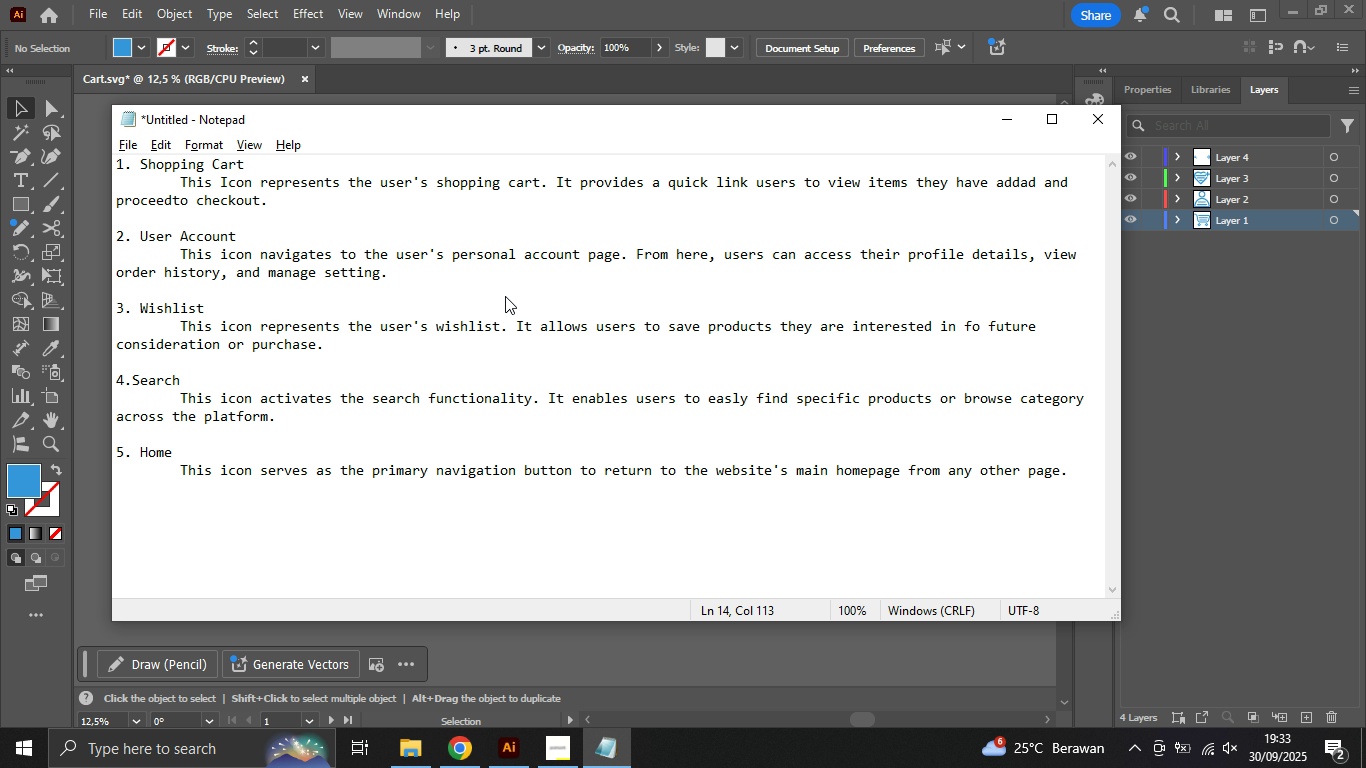 
hold_key(key=ControlLeft, duration=0.65)